 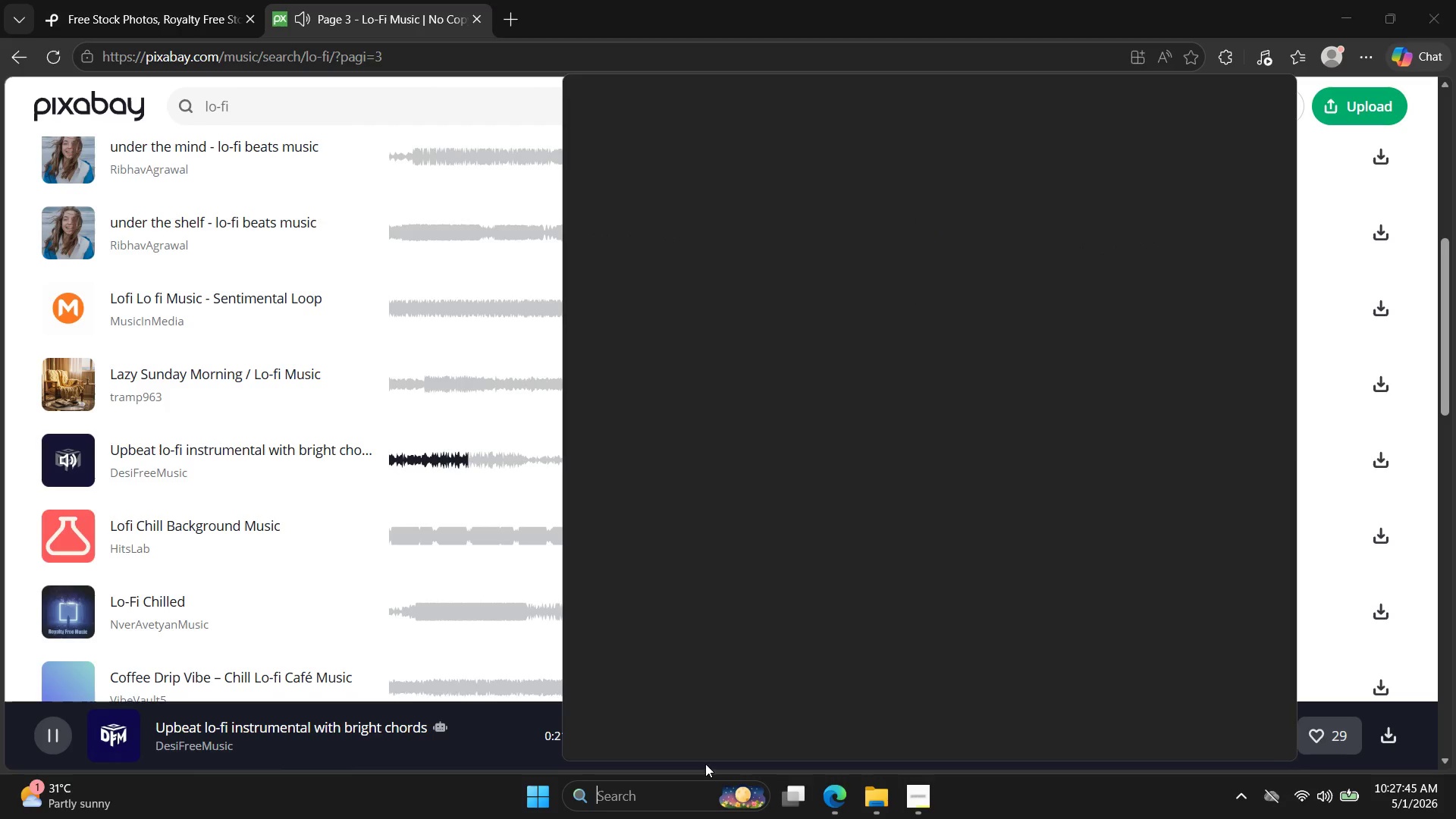 
left_click([1455, 818])
 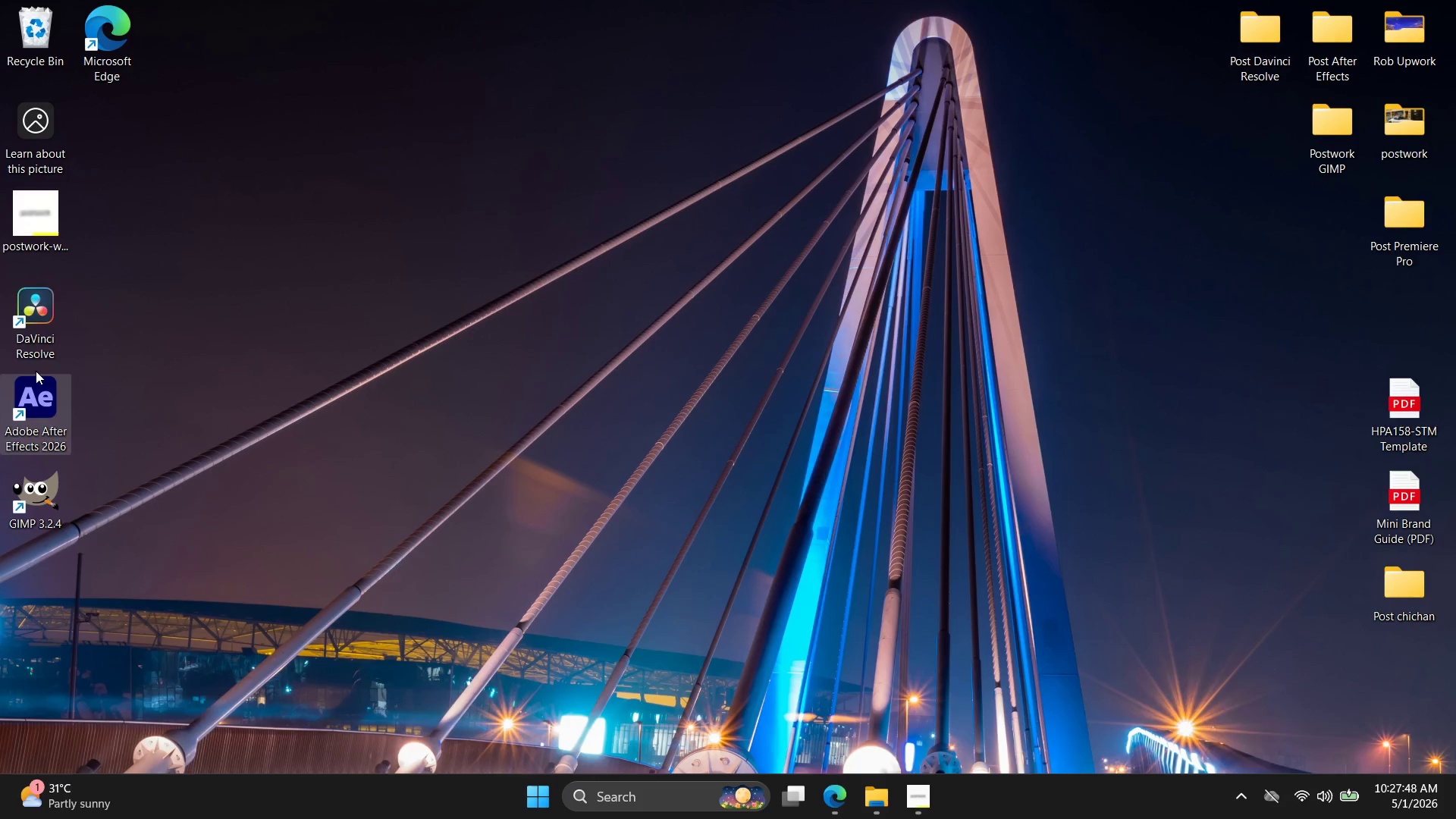 
double_click([33, 340])
 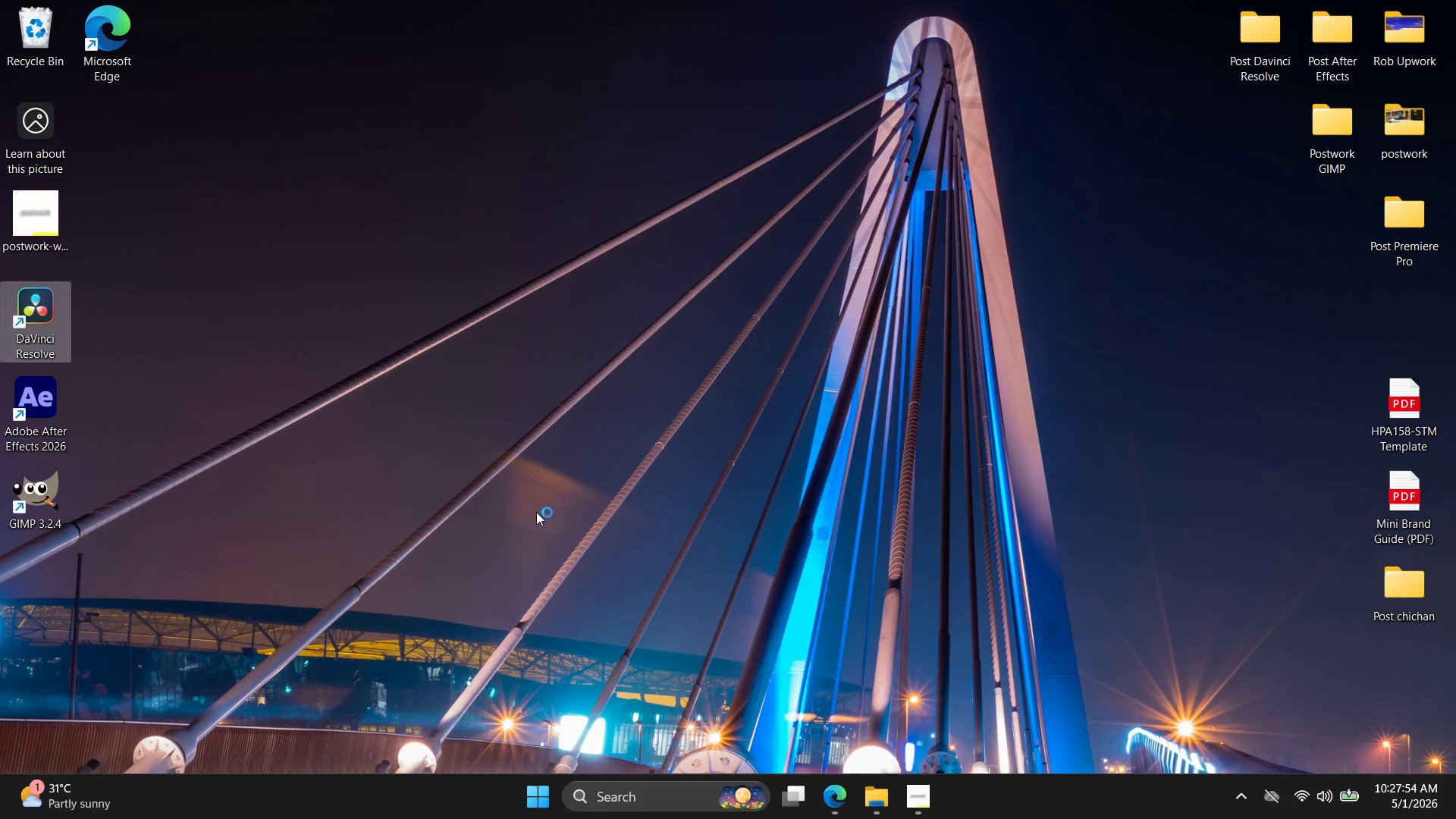 
wait(7.28)
 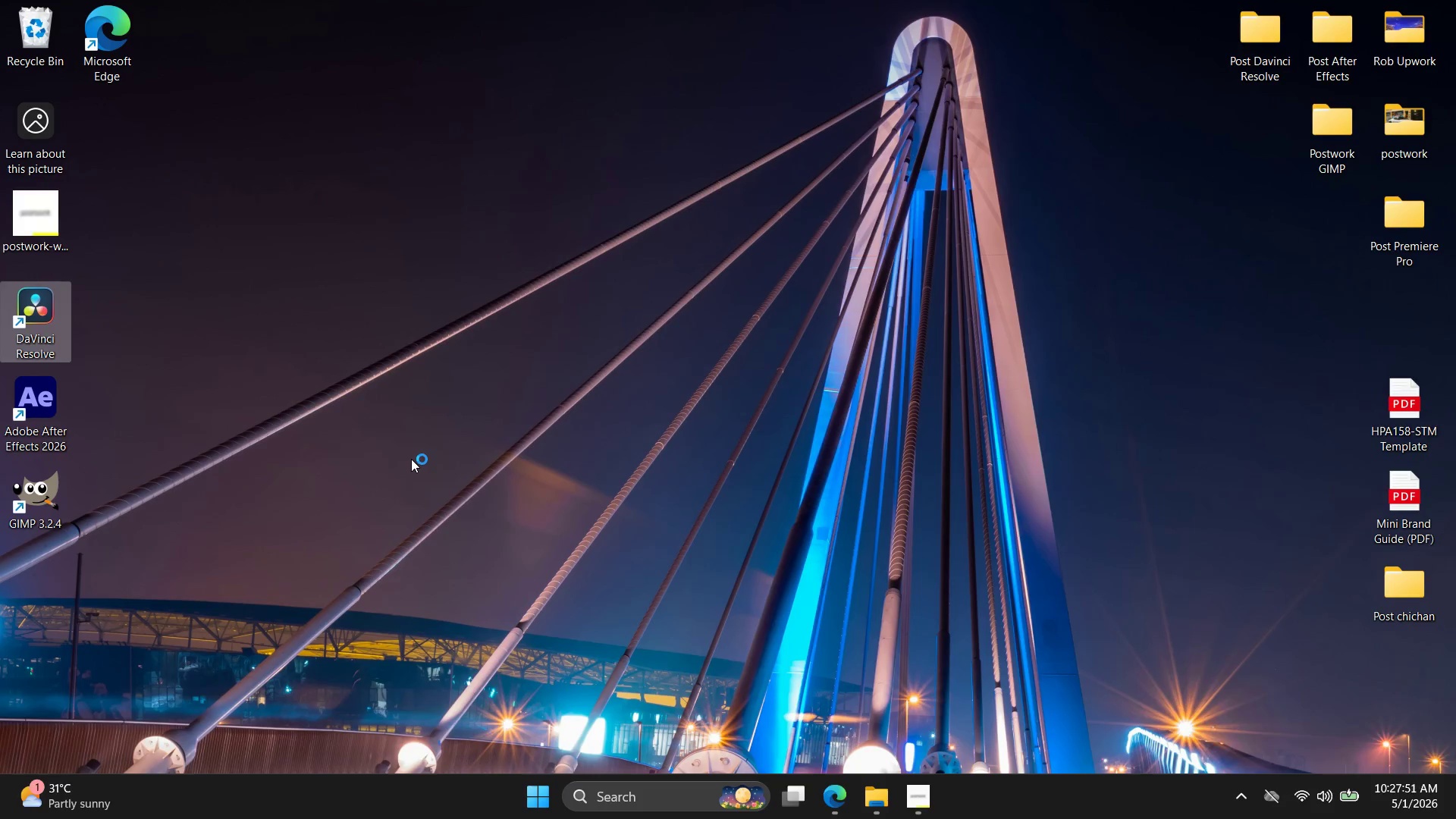 
left_click([904, 792])
 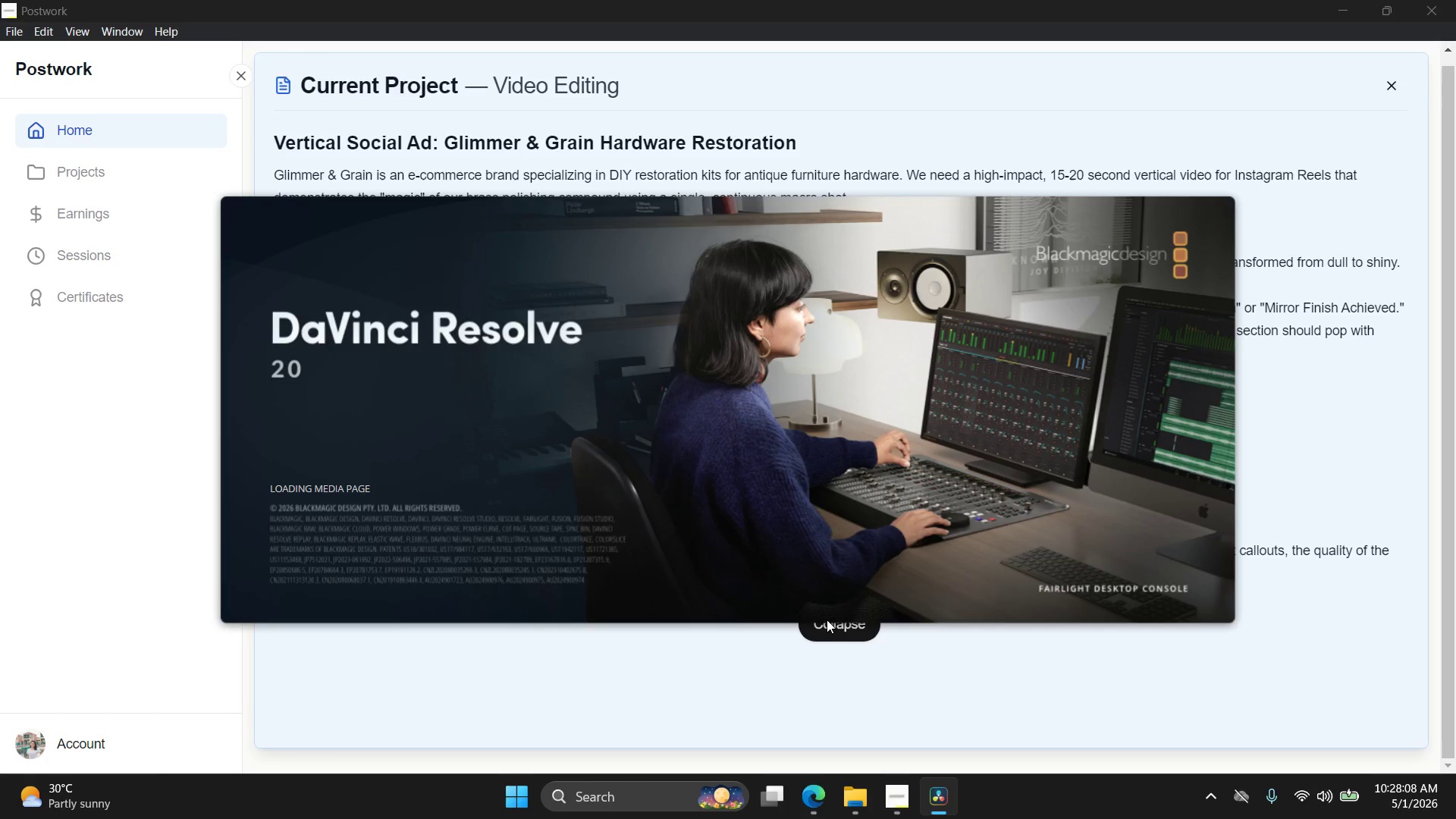 
wait(17.11)
 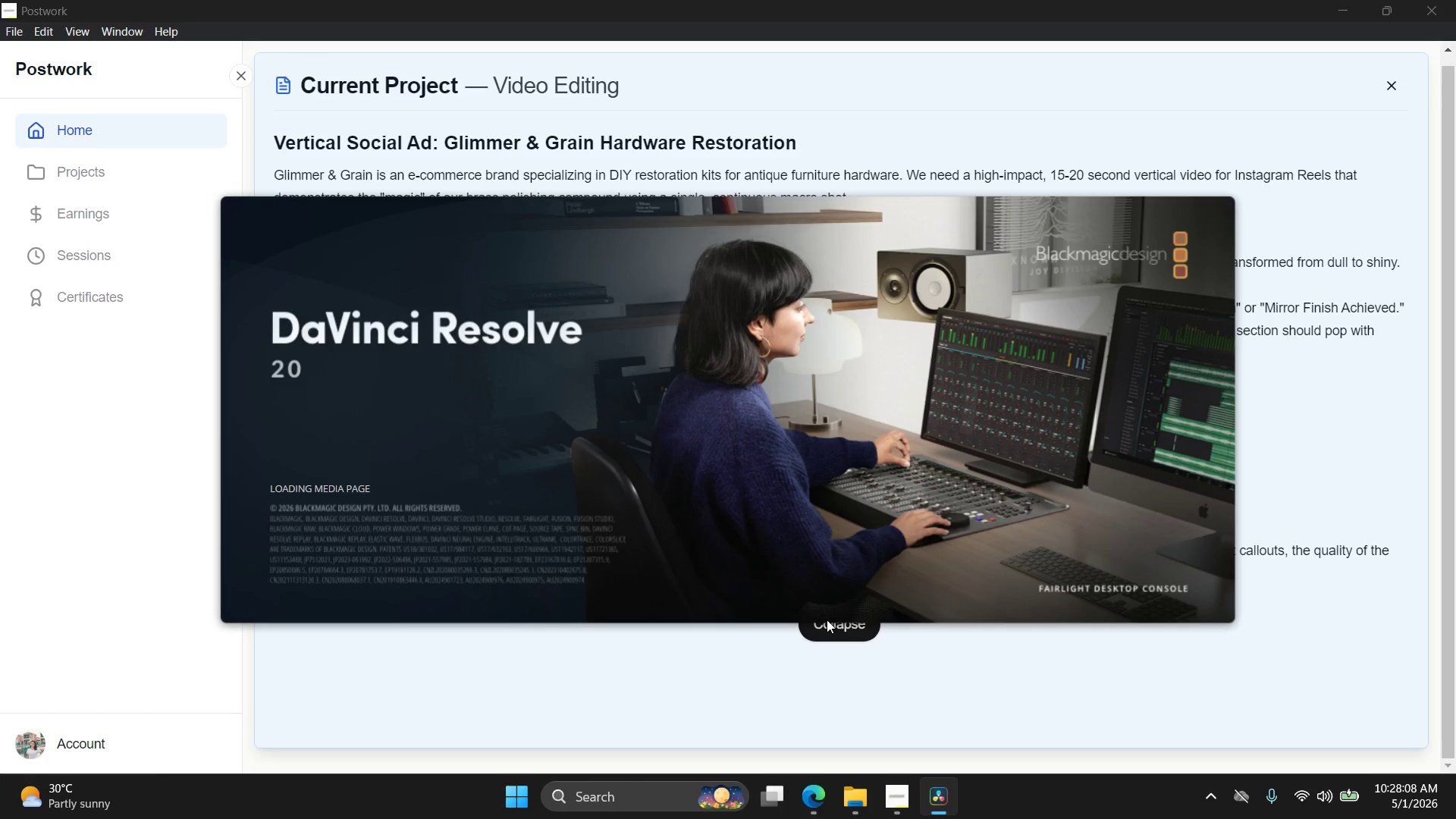 
double_click([278, 428])
 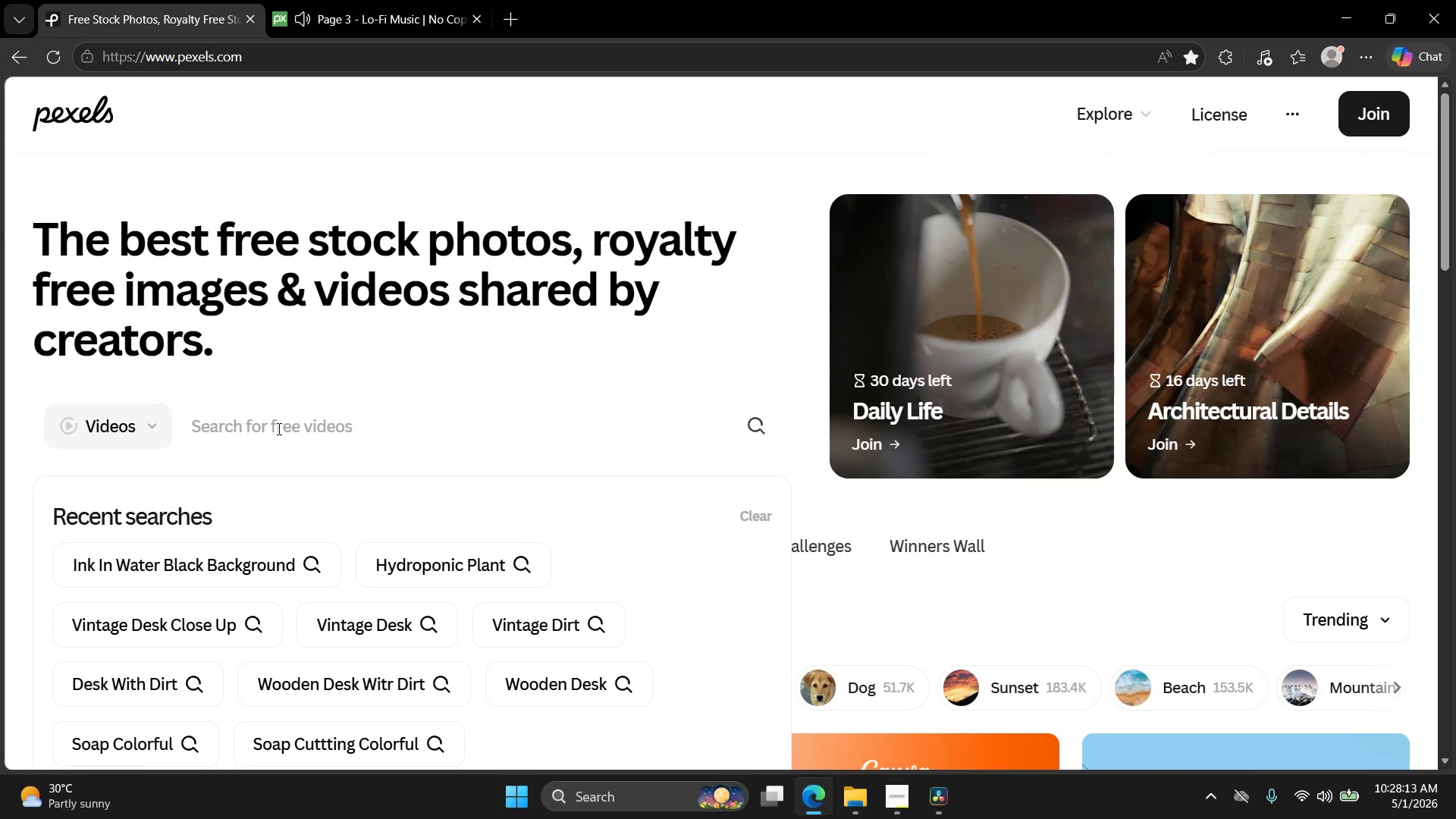 
type(metal polishing macro)
 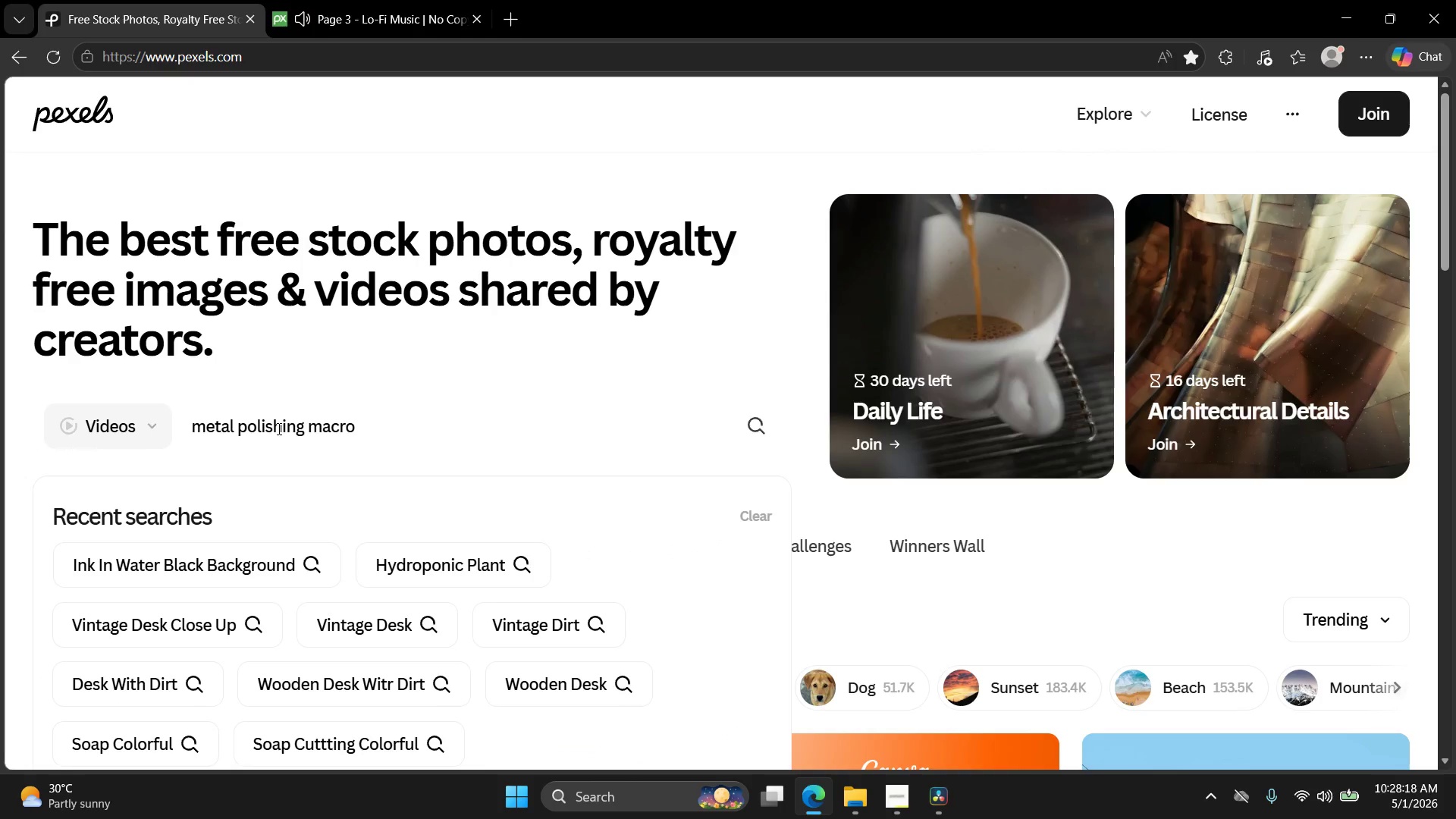 
key(Enter)
 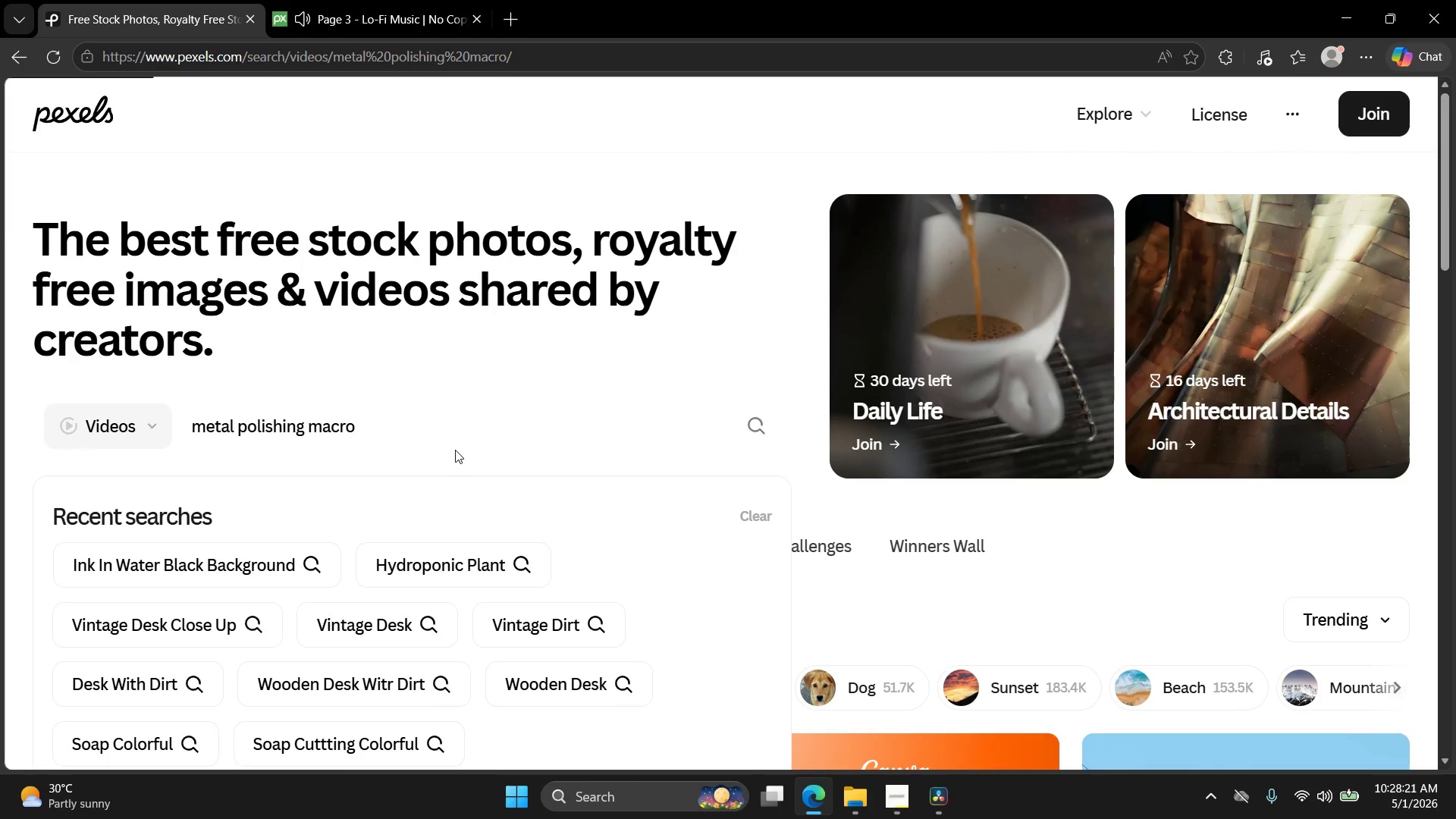 
scroll: coordinate [523, 383], scroll_direction: down, amount: 7.0
 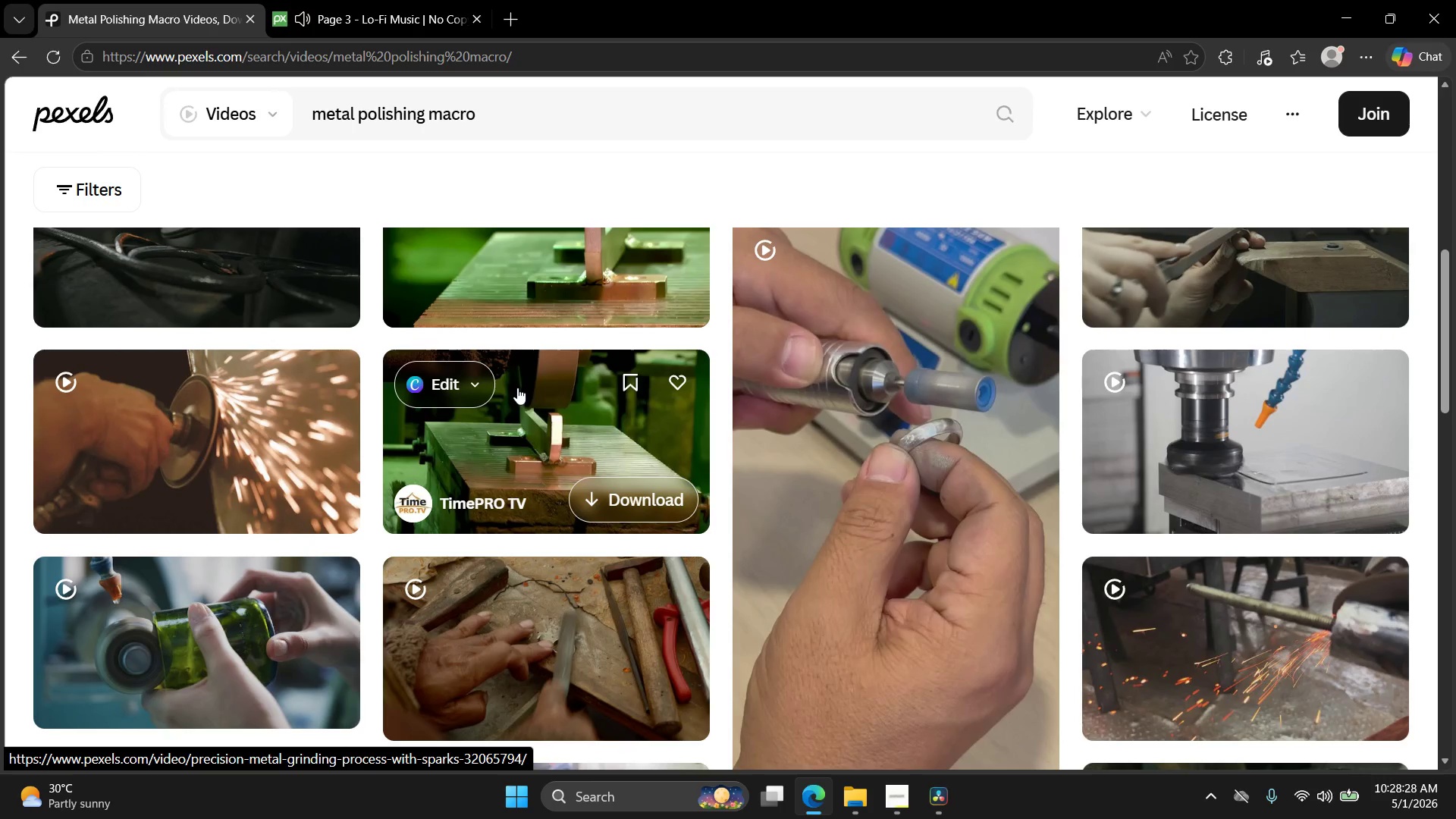 
left_click([809, 376])
 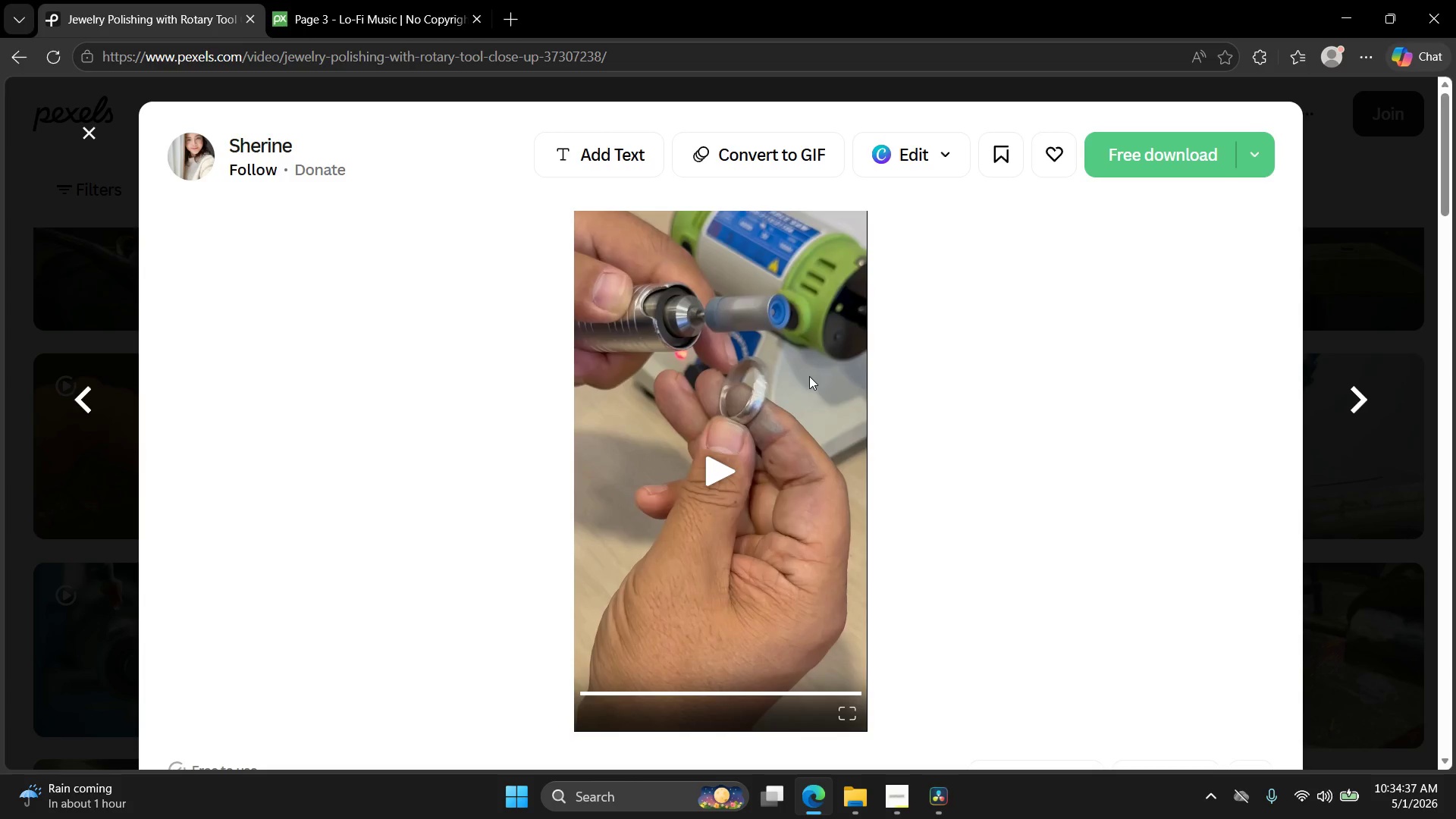 
wait(373.11)
 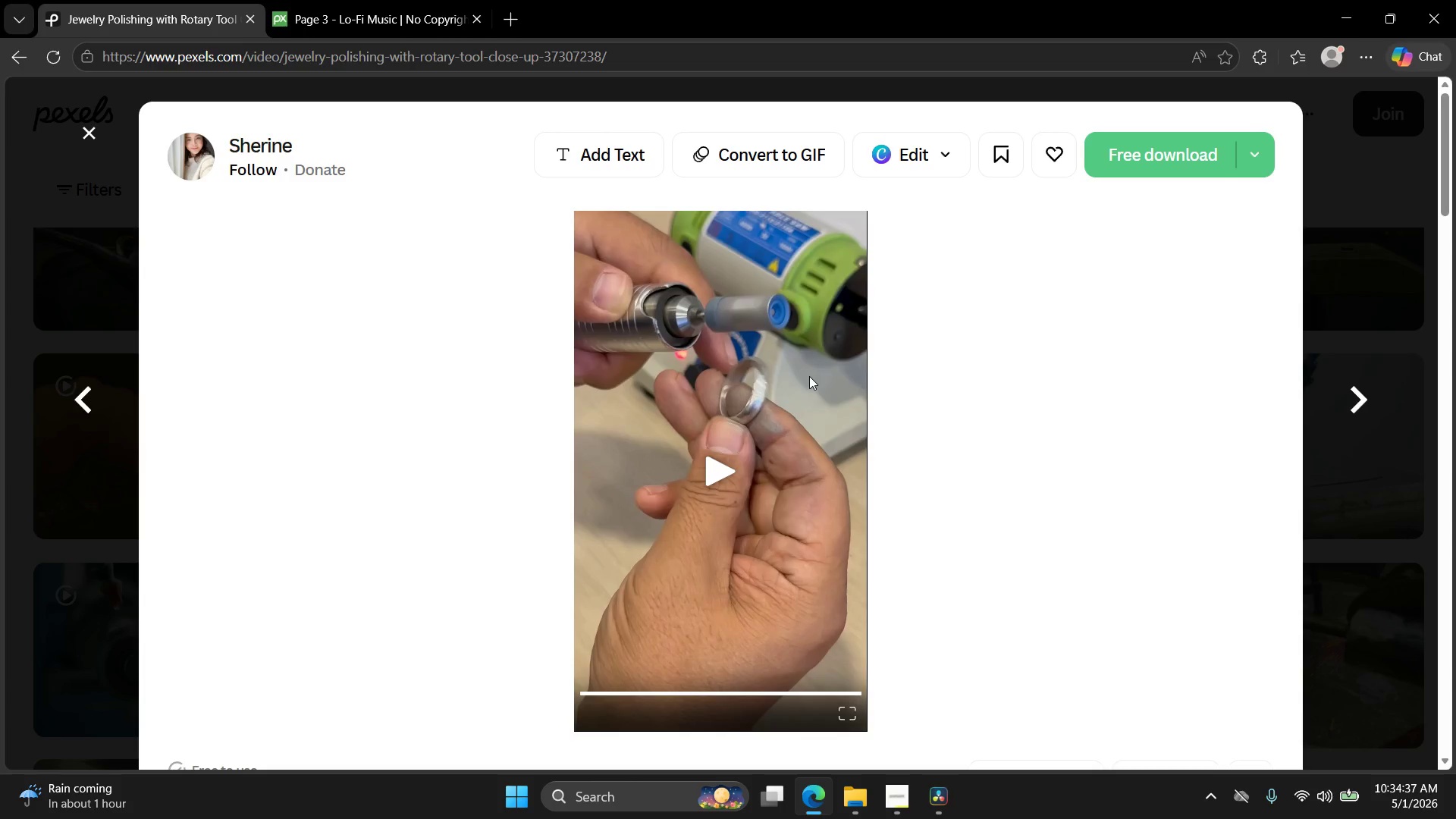 
left_click([345, 0])
 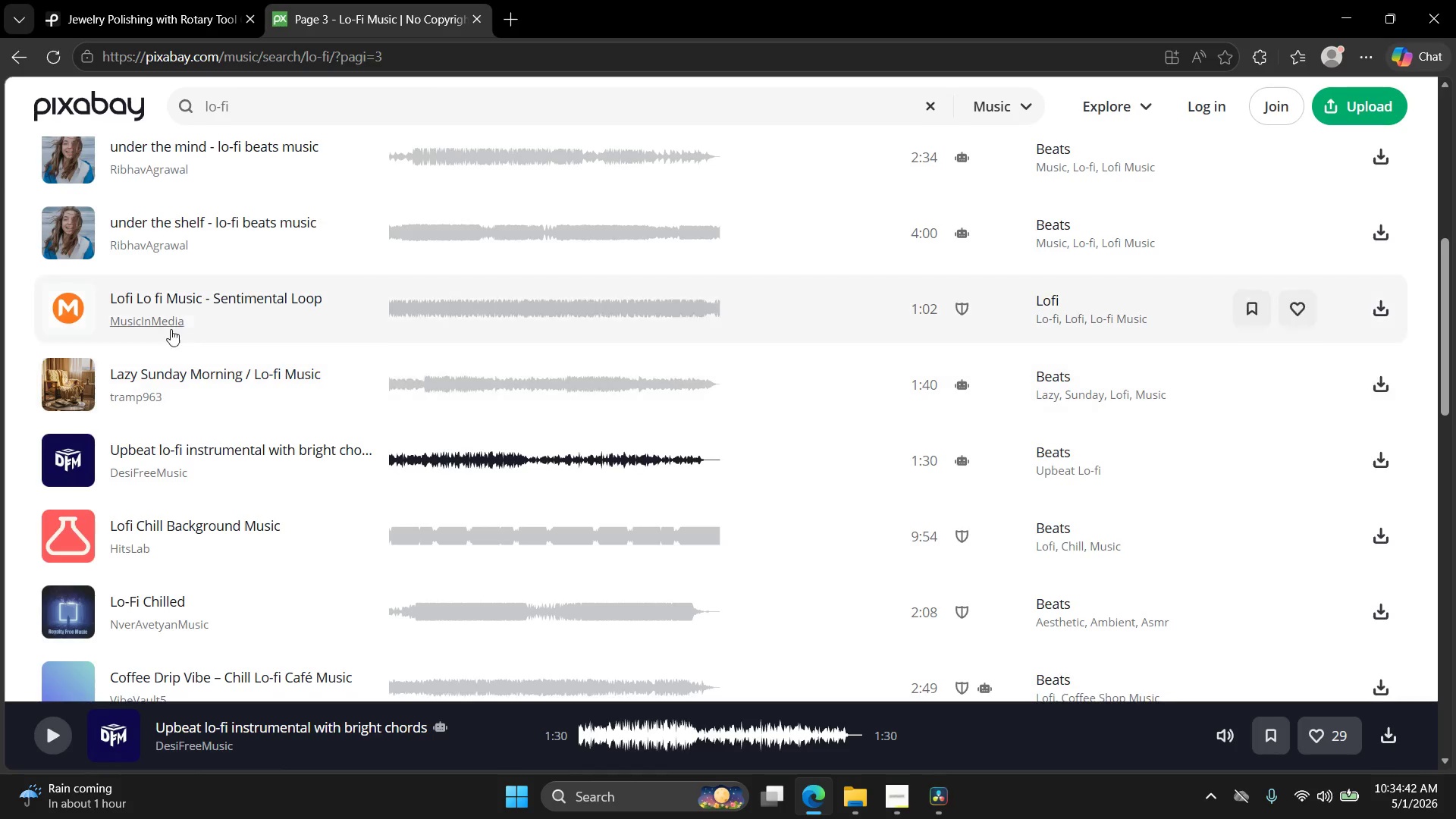 
left_click([93, 366])
 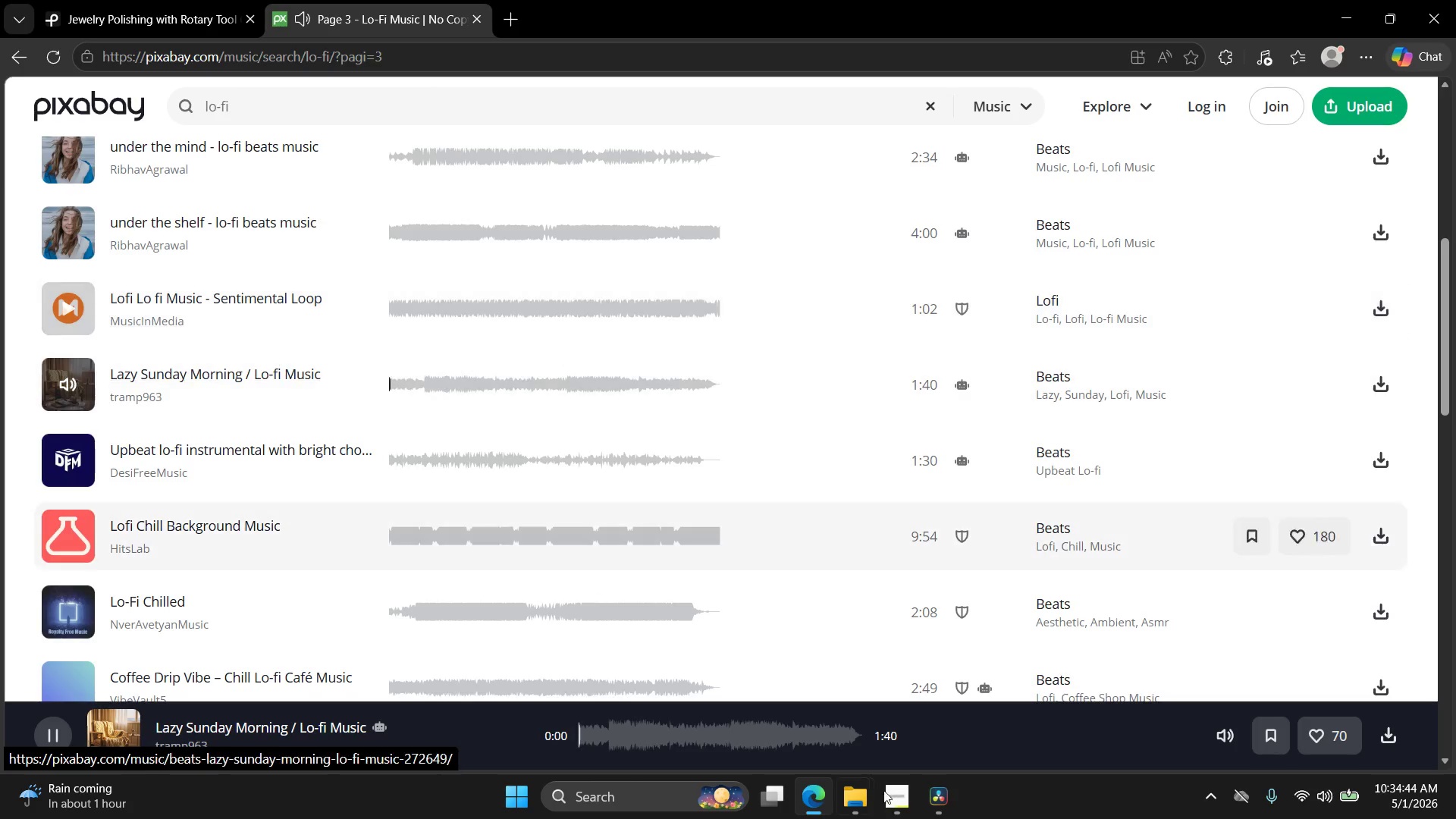 
left_click([904, 793])
 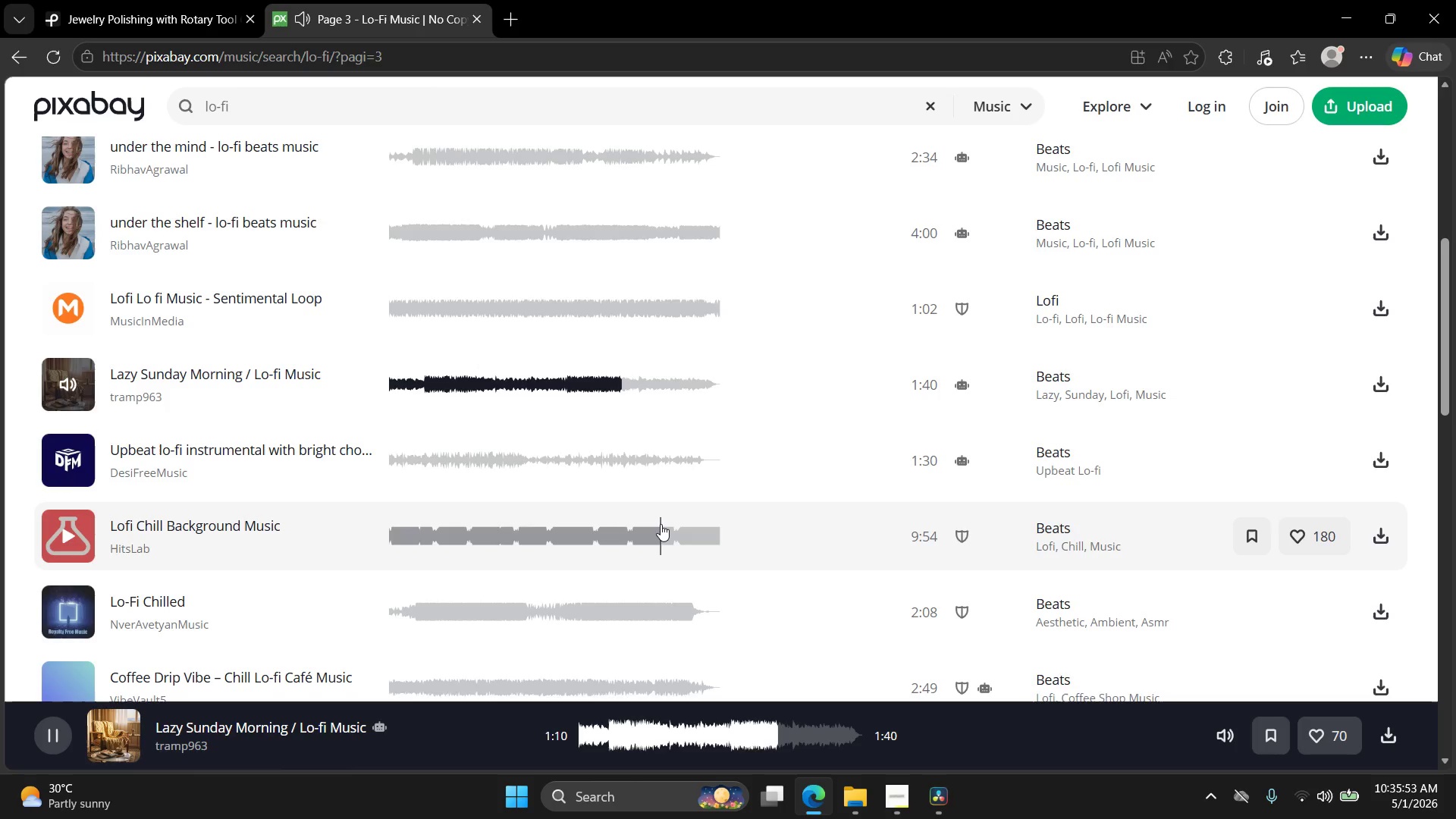 
wait(74.3)
 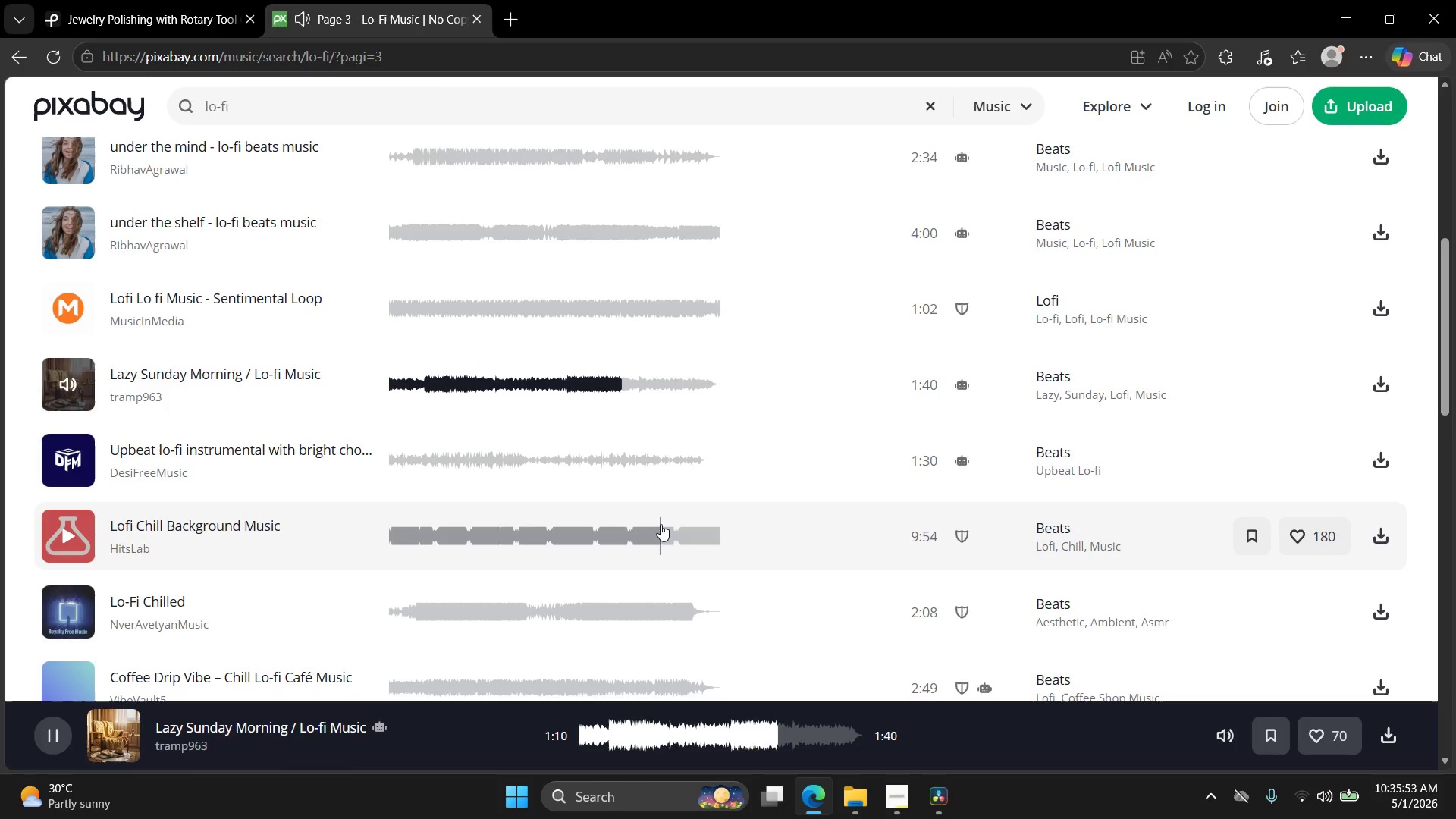 
left_click([100, 617])
 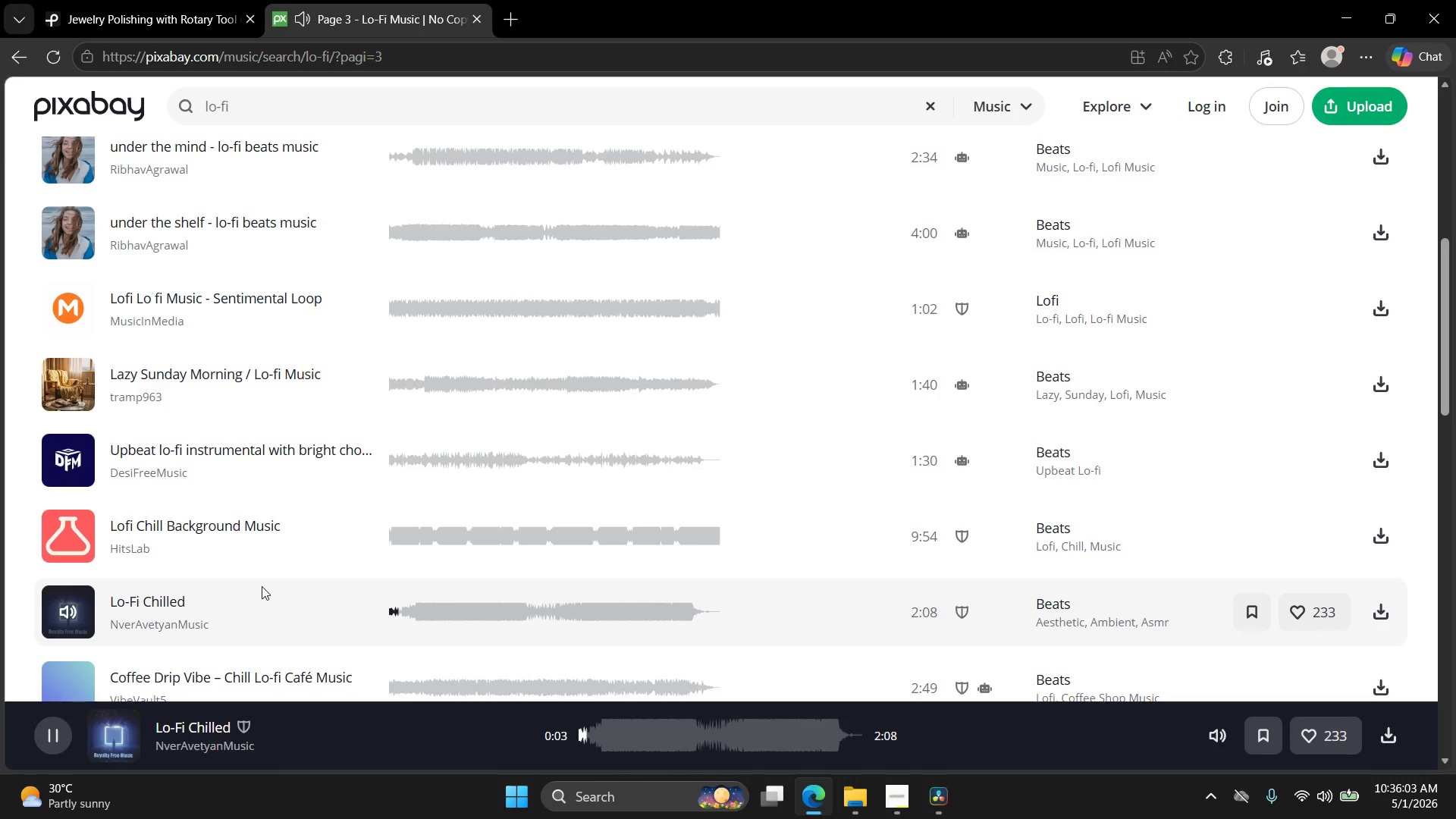 
wait(6.05)
 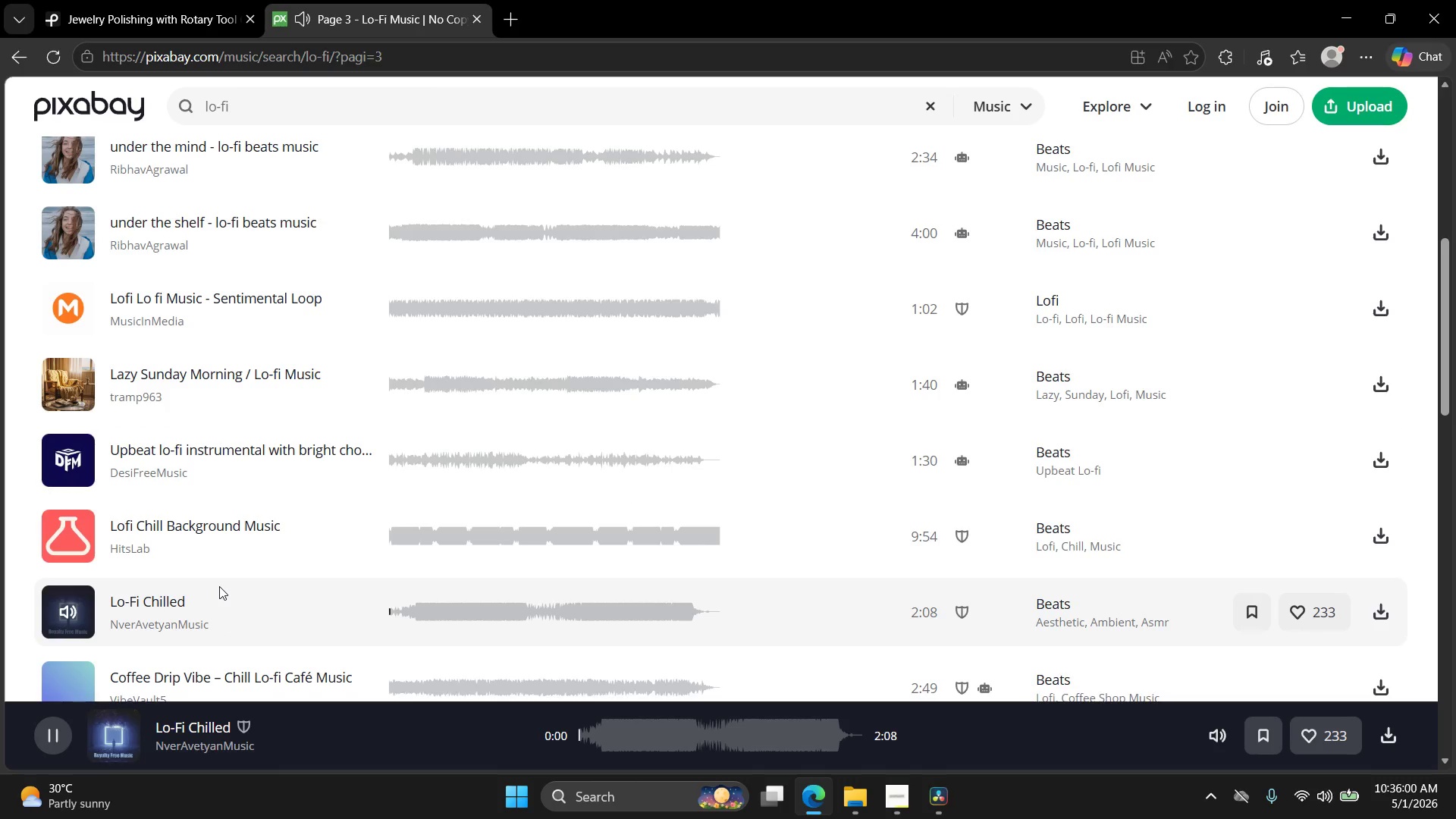 
left_click([893, 803])